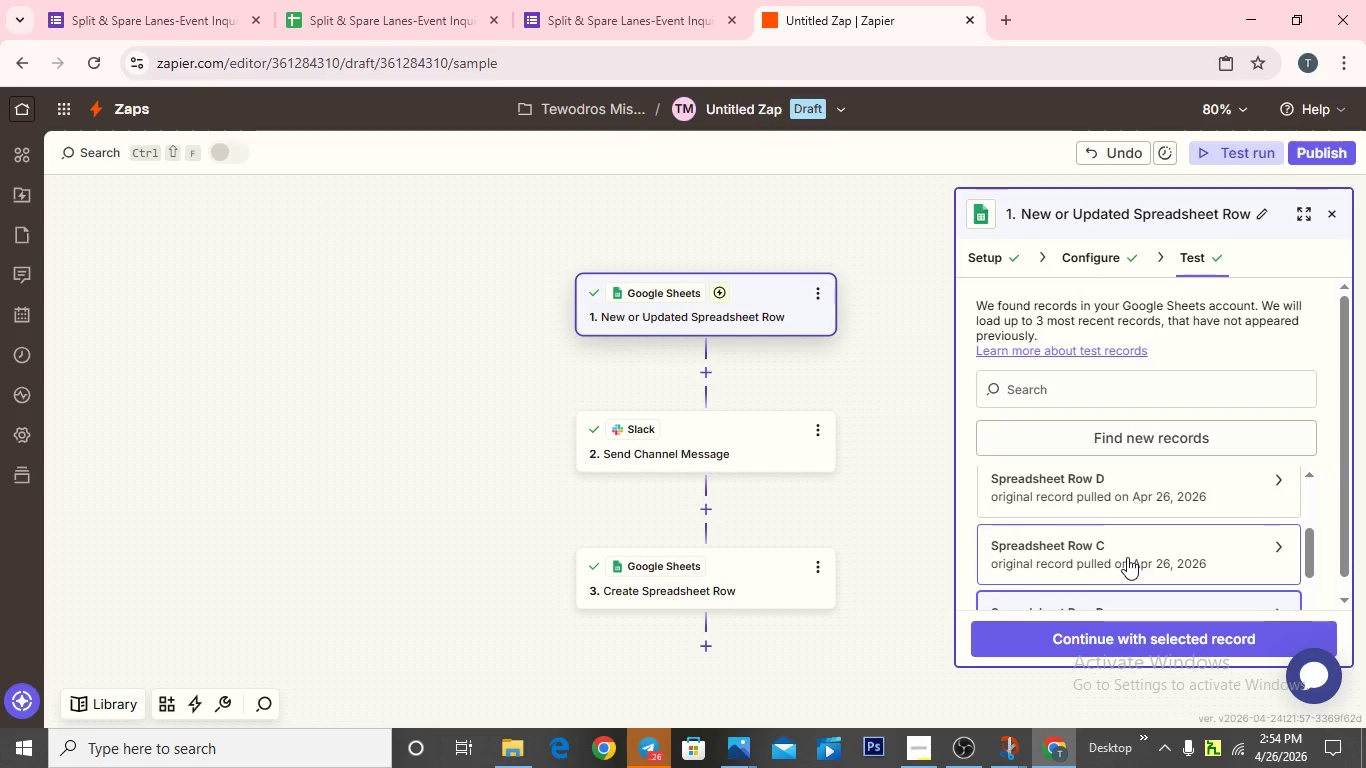 
left_click([358, 25])
 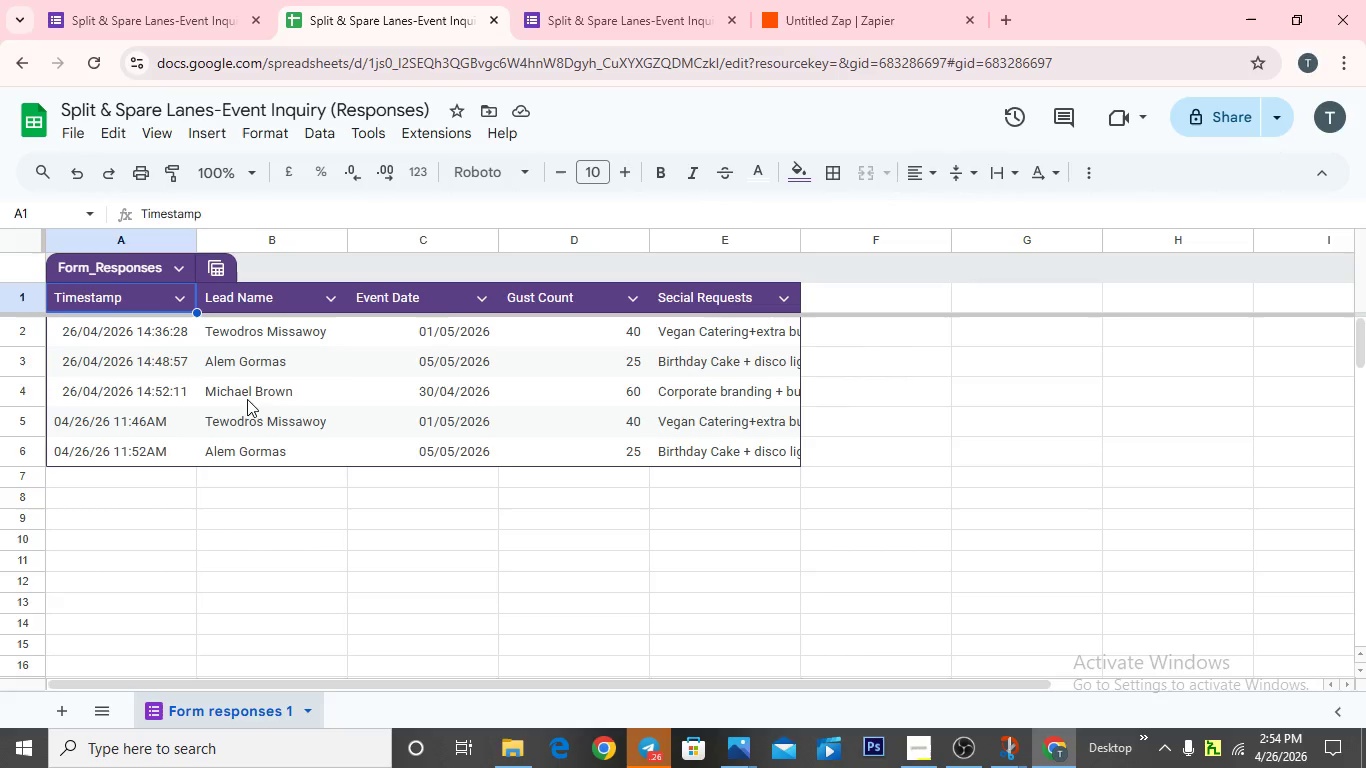 
wait(5.88)
 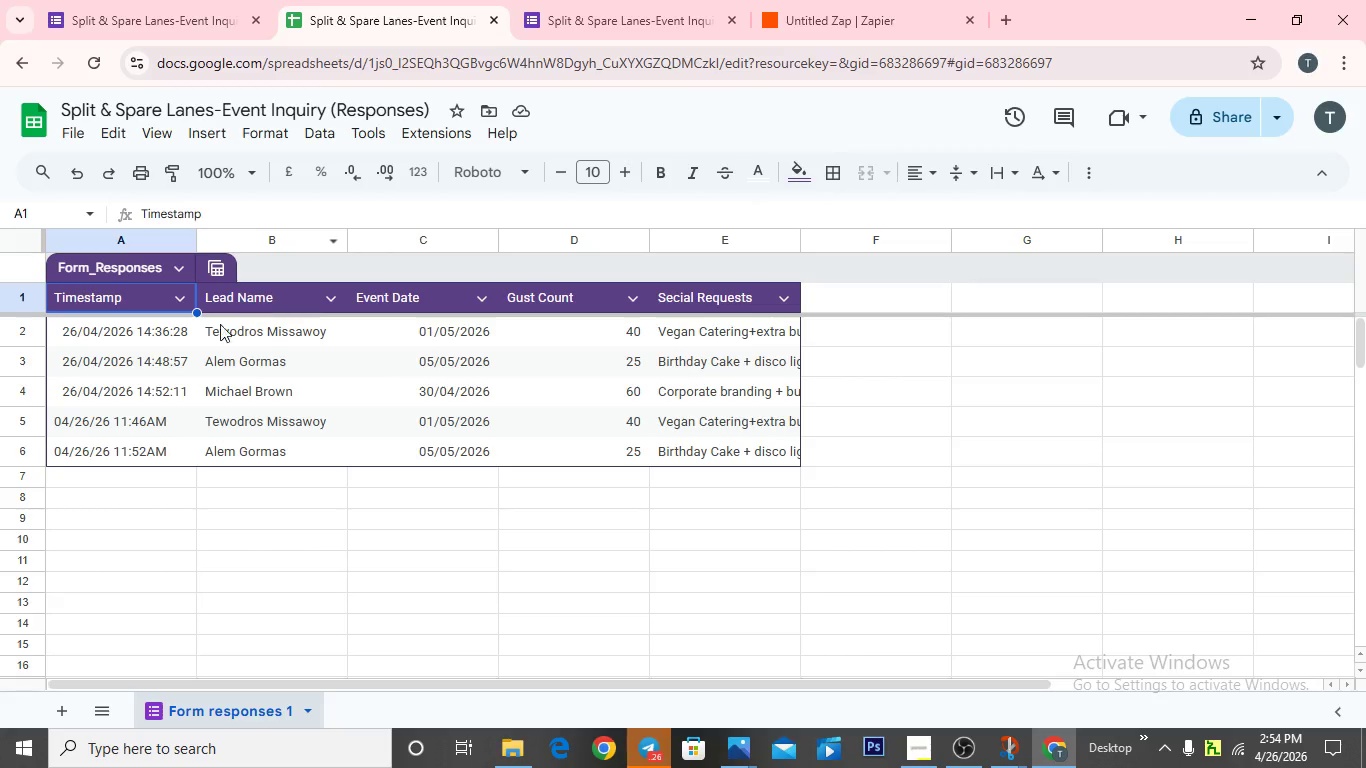 
left_click([870, 22])
 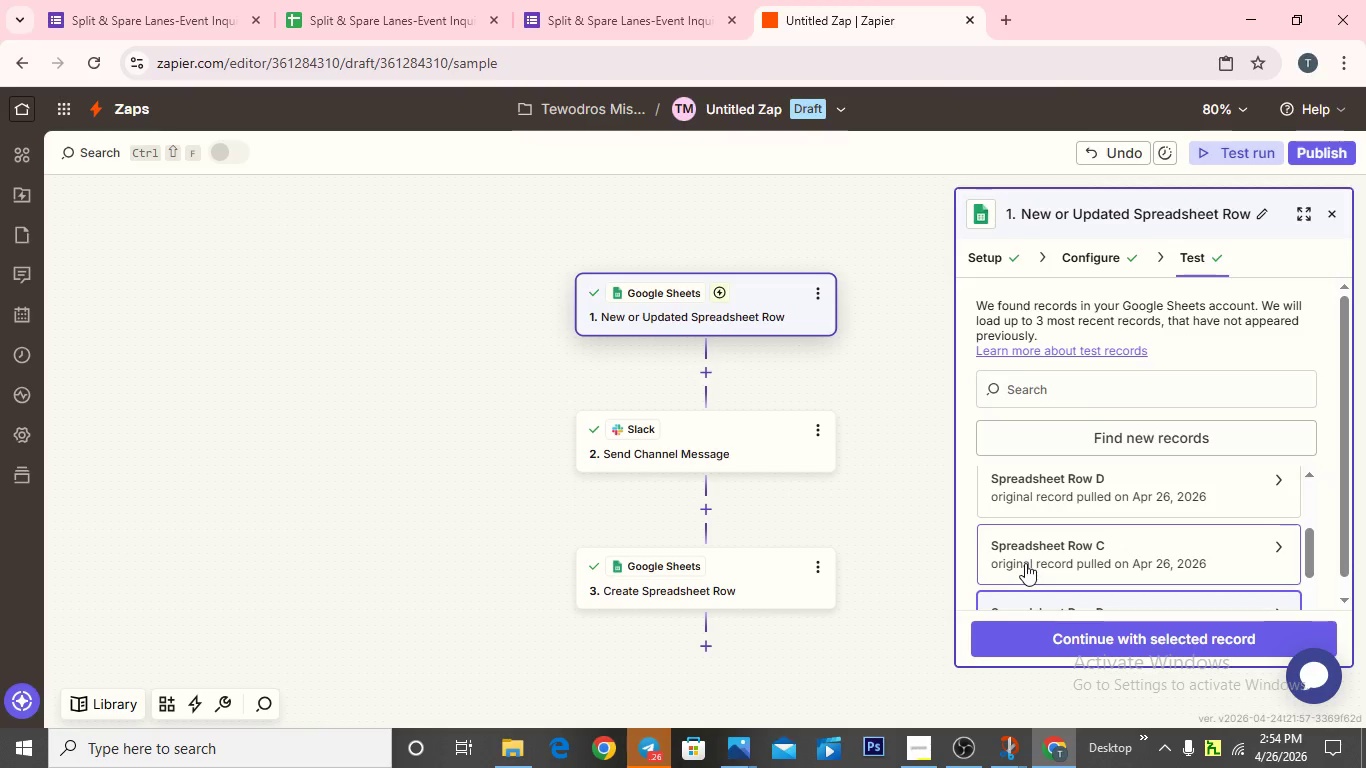 
left_click([1025, 563])
 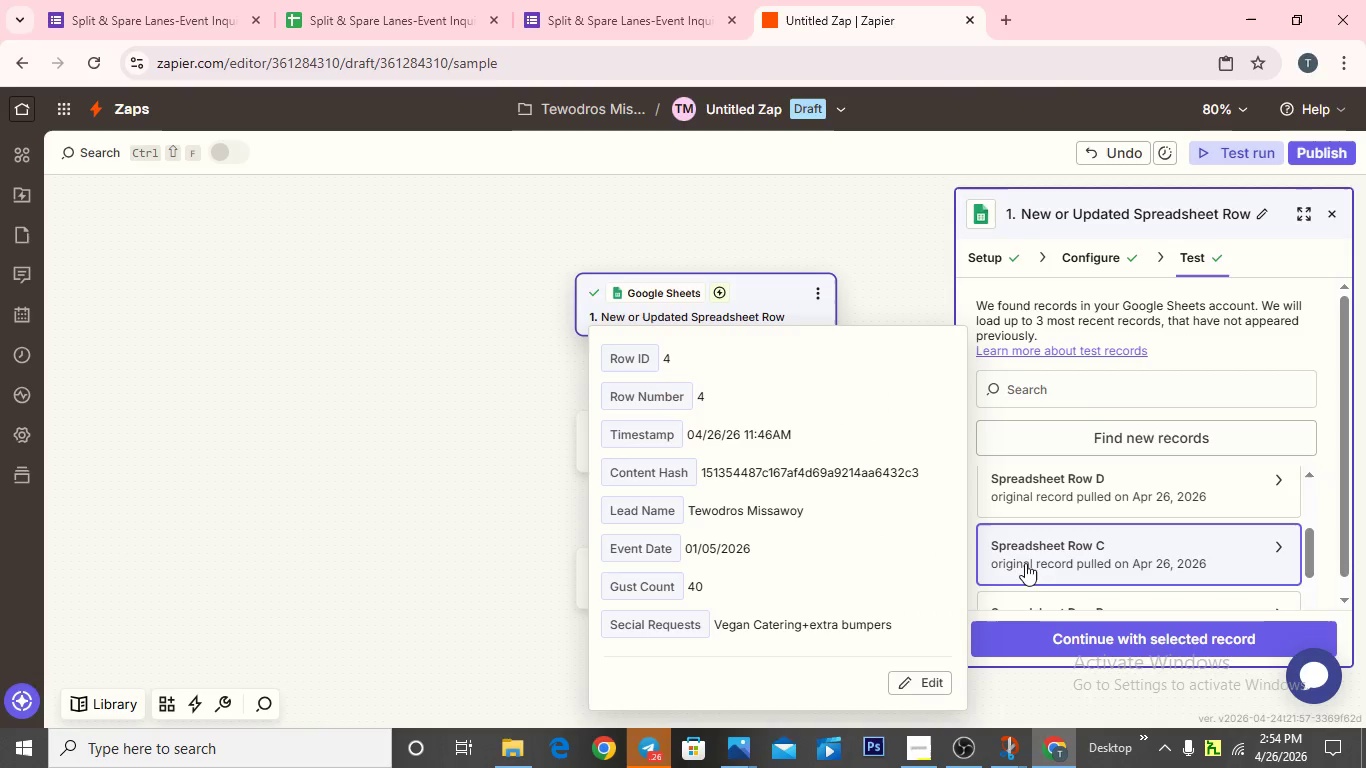 
left_click([1031, 499])
 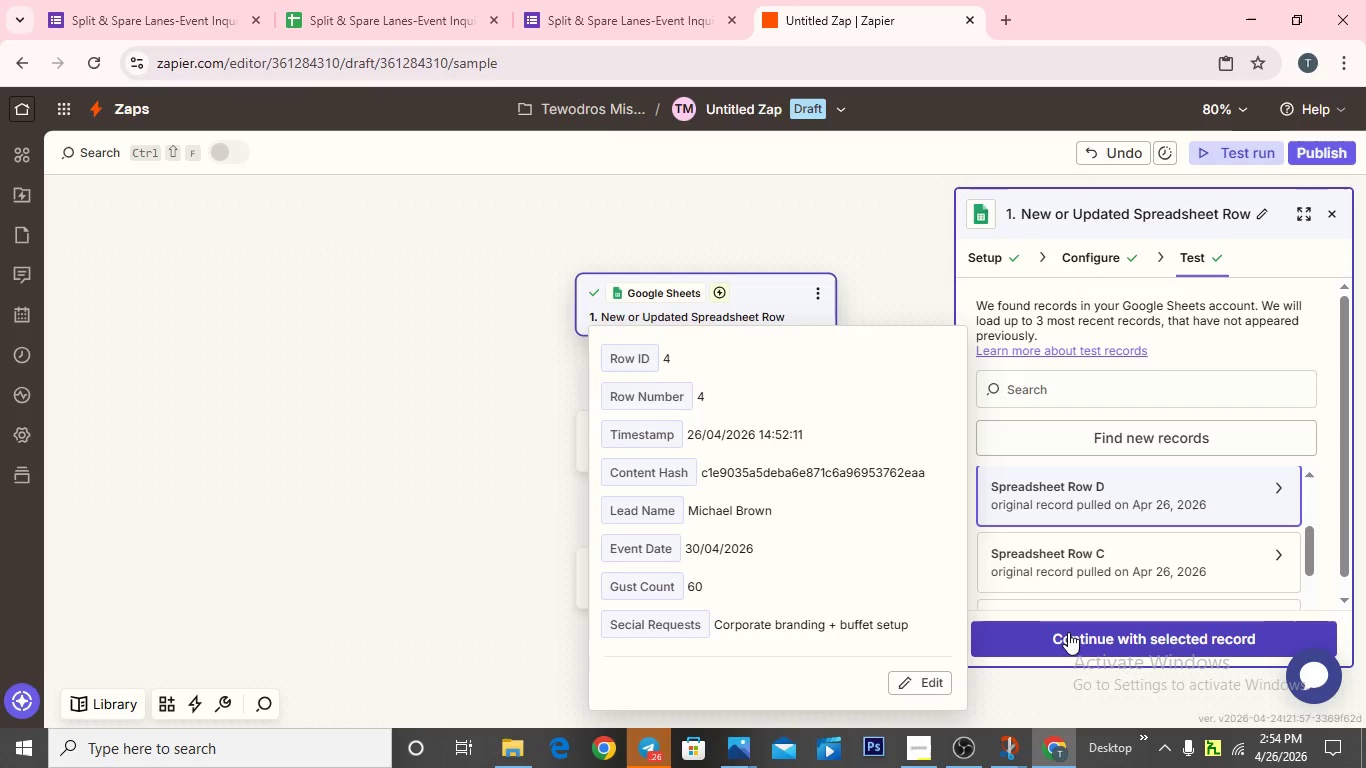 
left_click([1070, 639])
 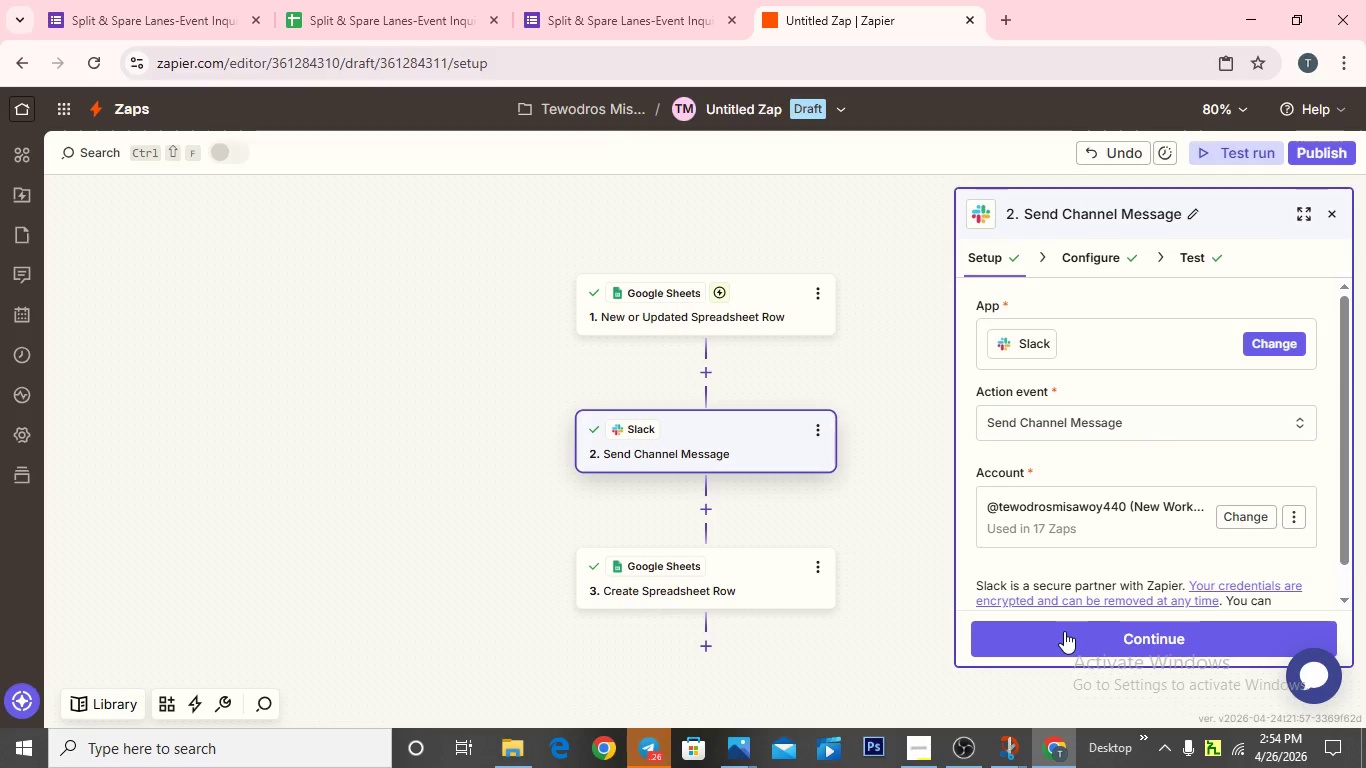 
wait(6.56)
 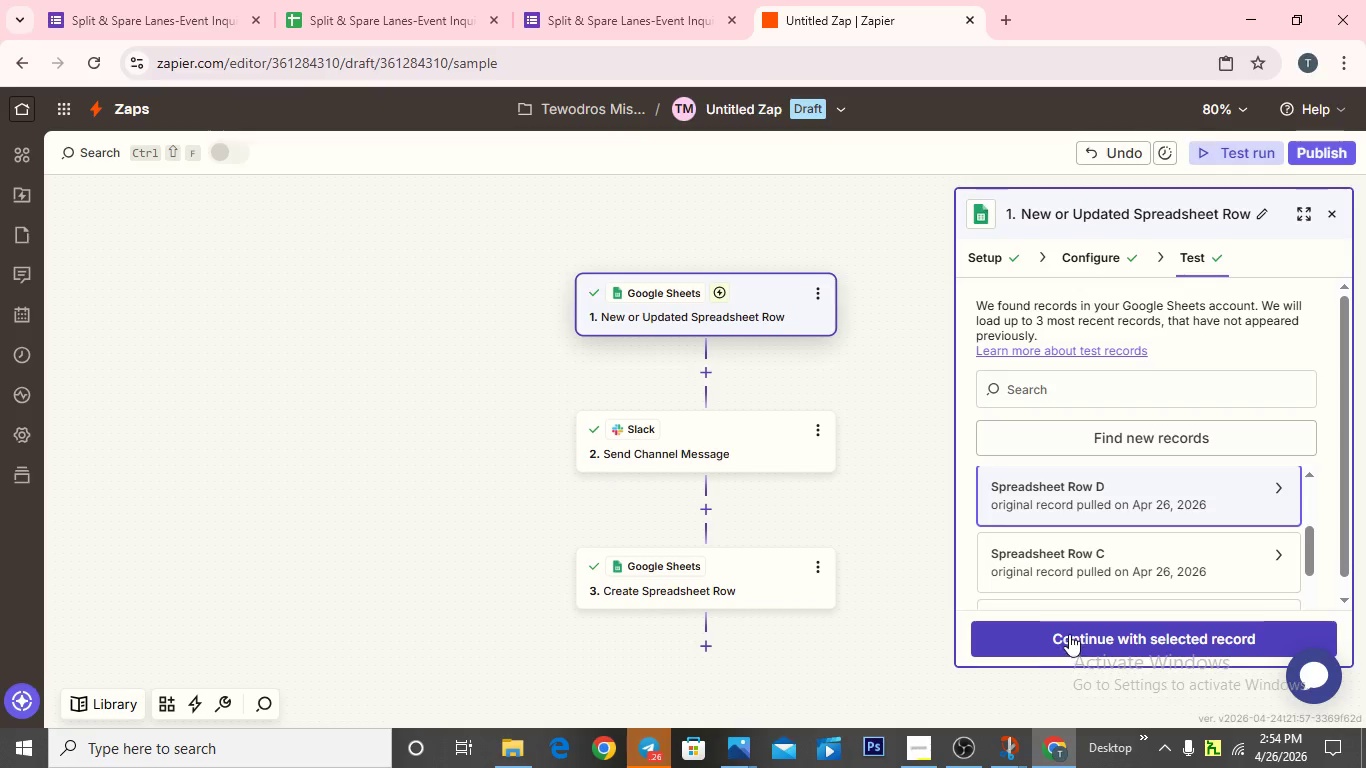 
left_click([1058, 638])
 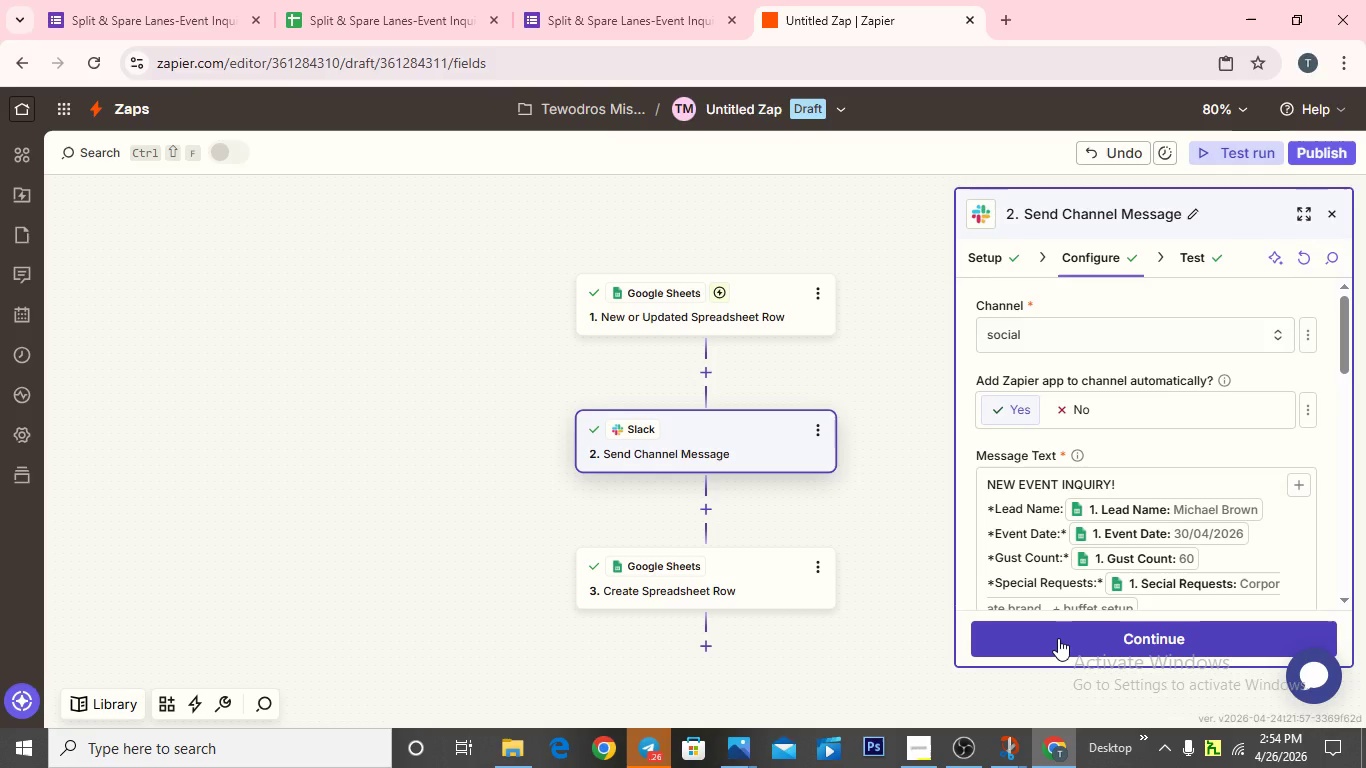 
left_click([1058, 638])
 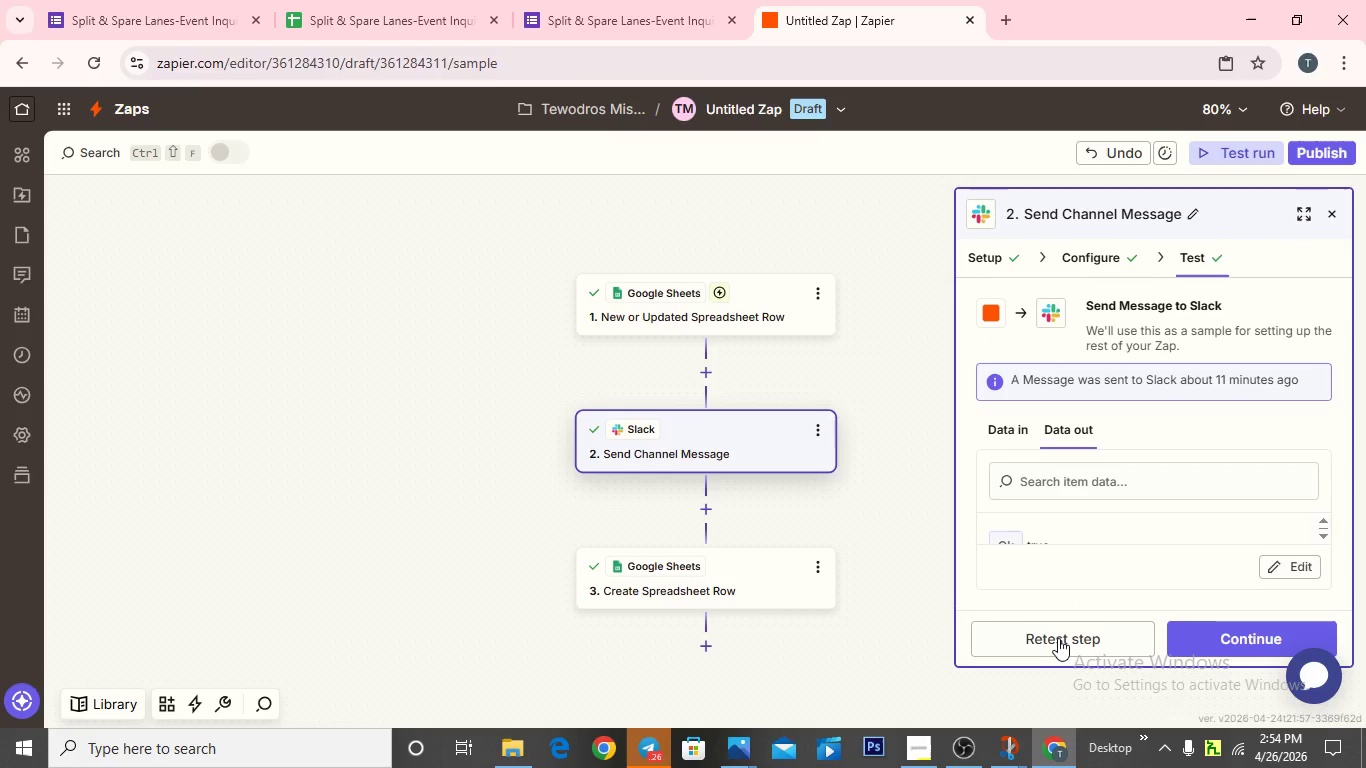 
left_click([1058, 638])